 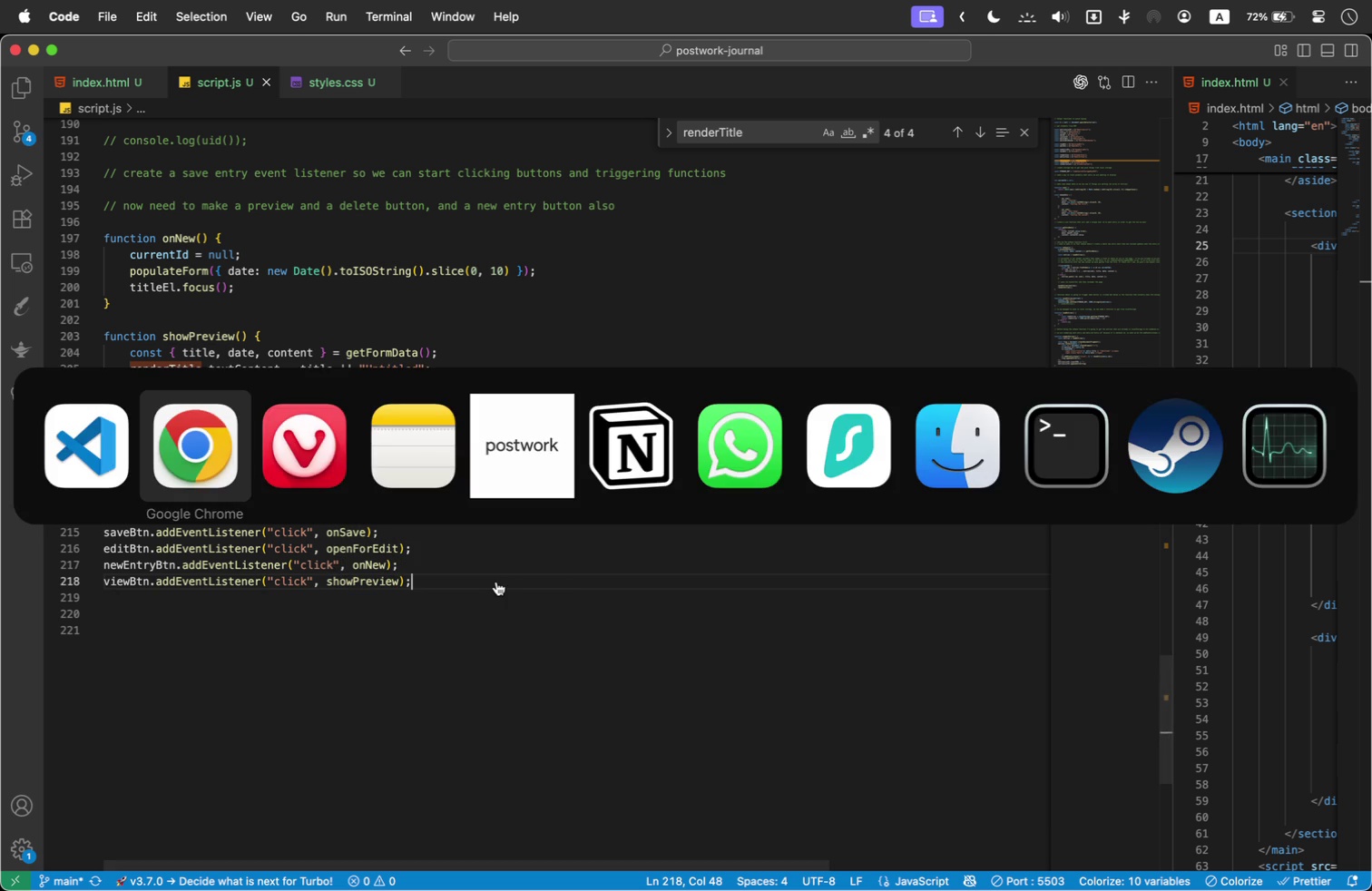 
left_click([216, 345])
 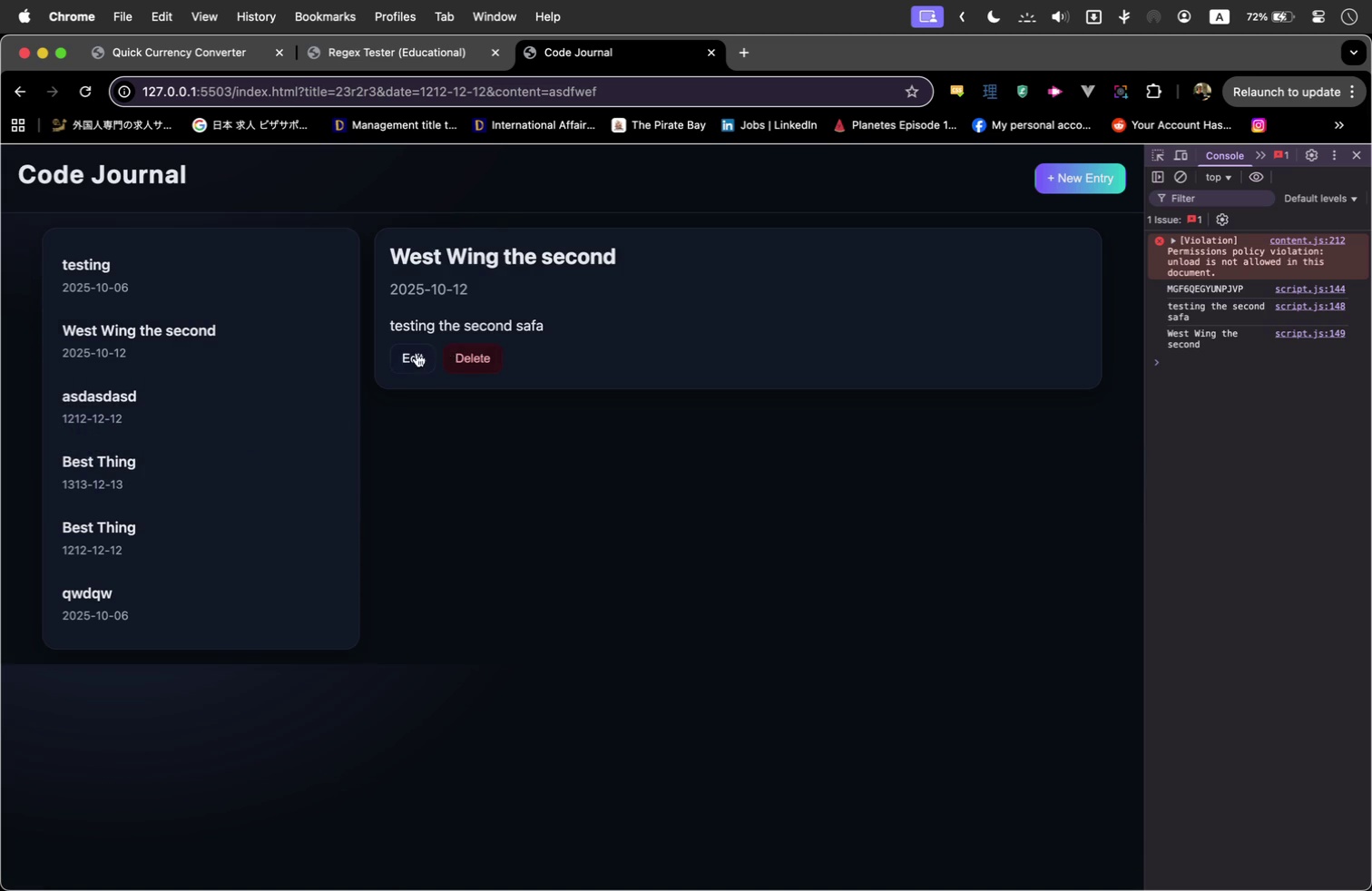 
left_click([409, 354])
 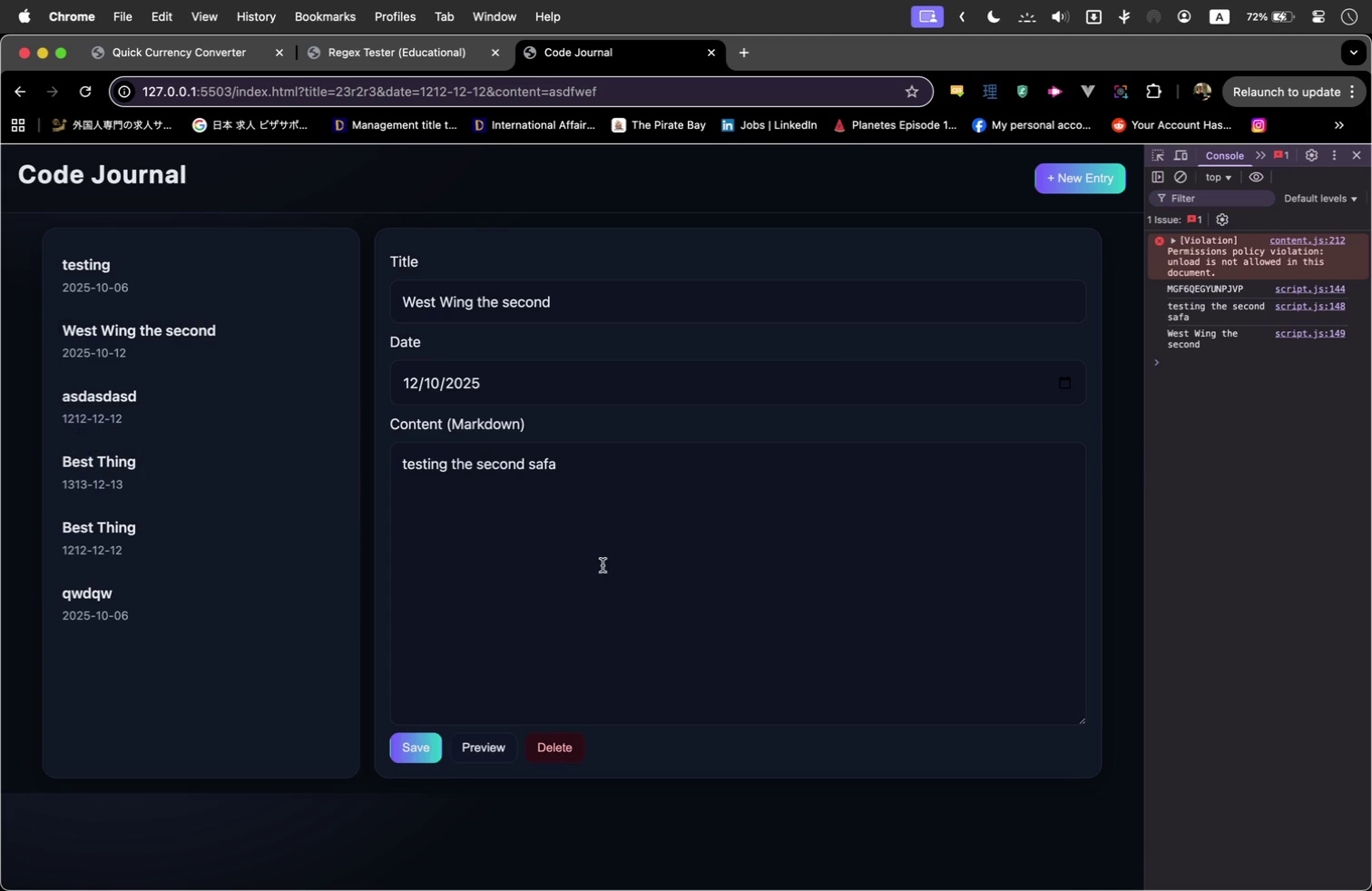 
scroll: coordinate [593, 566], scroll_direction: down, amount: 2.0
 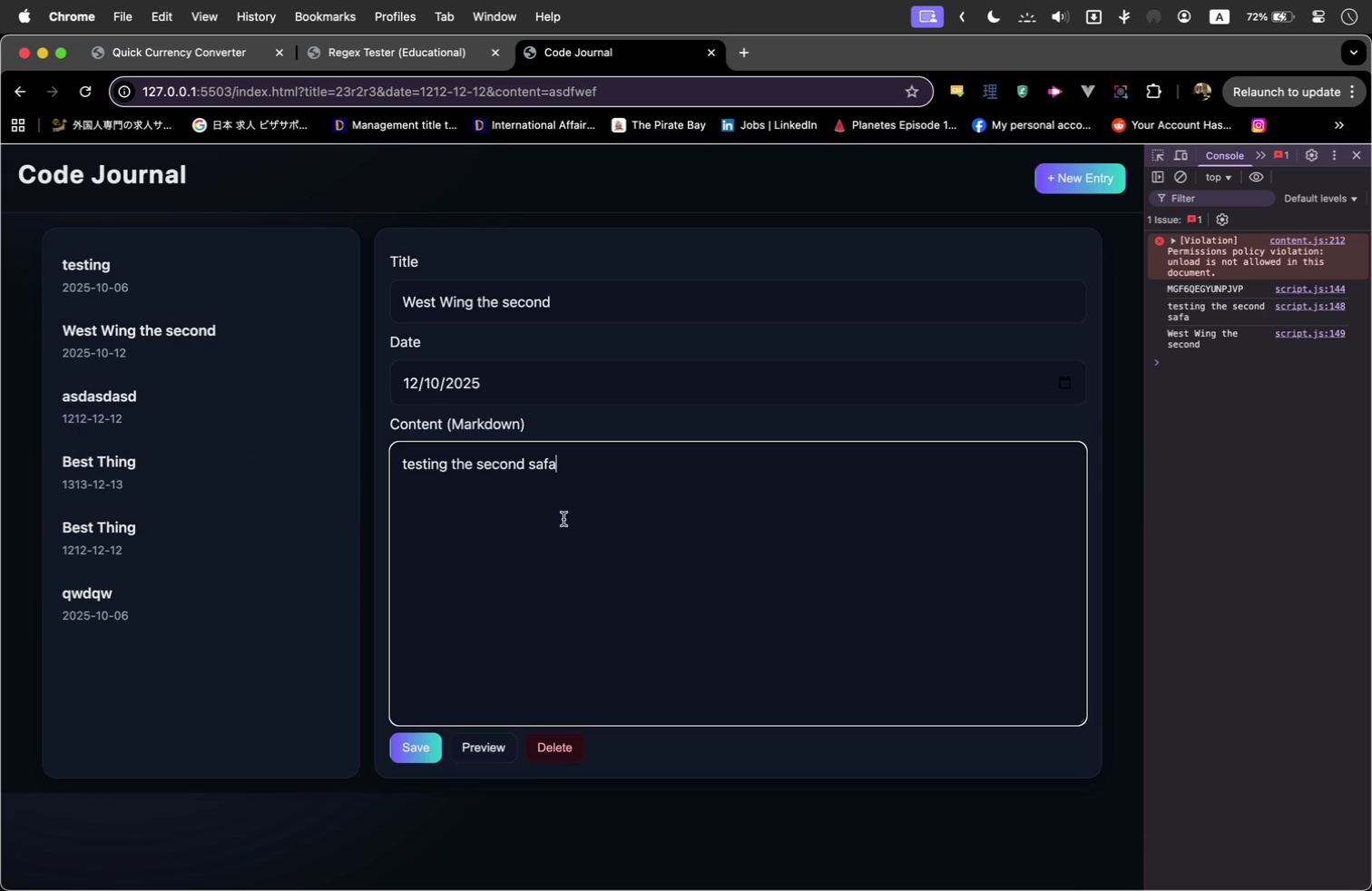 
left_click([564, 519])
 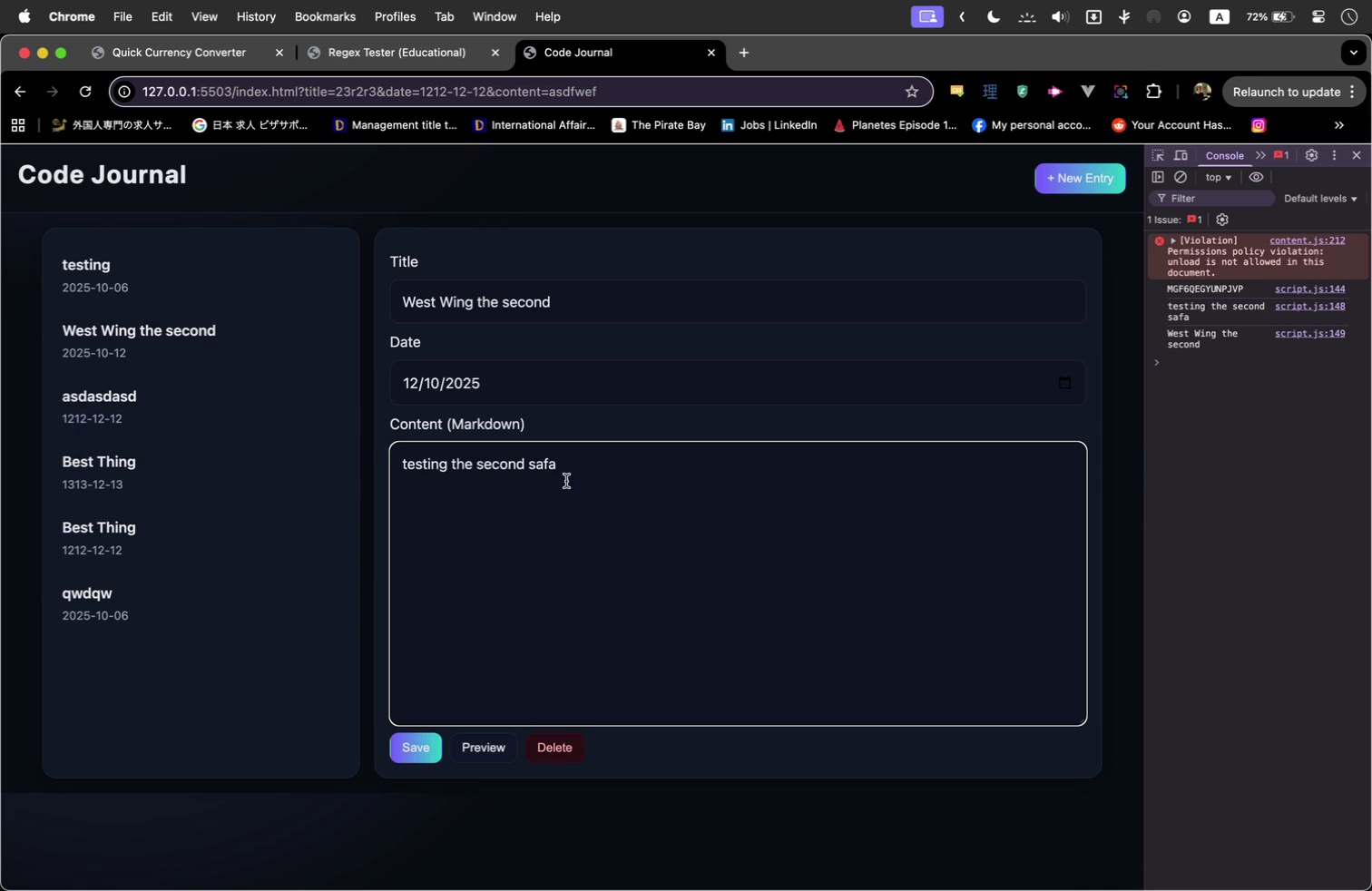 
type( showing the preview hopefully)
 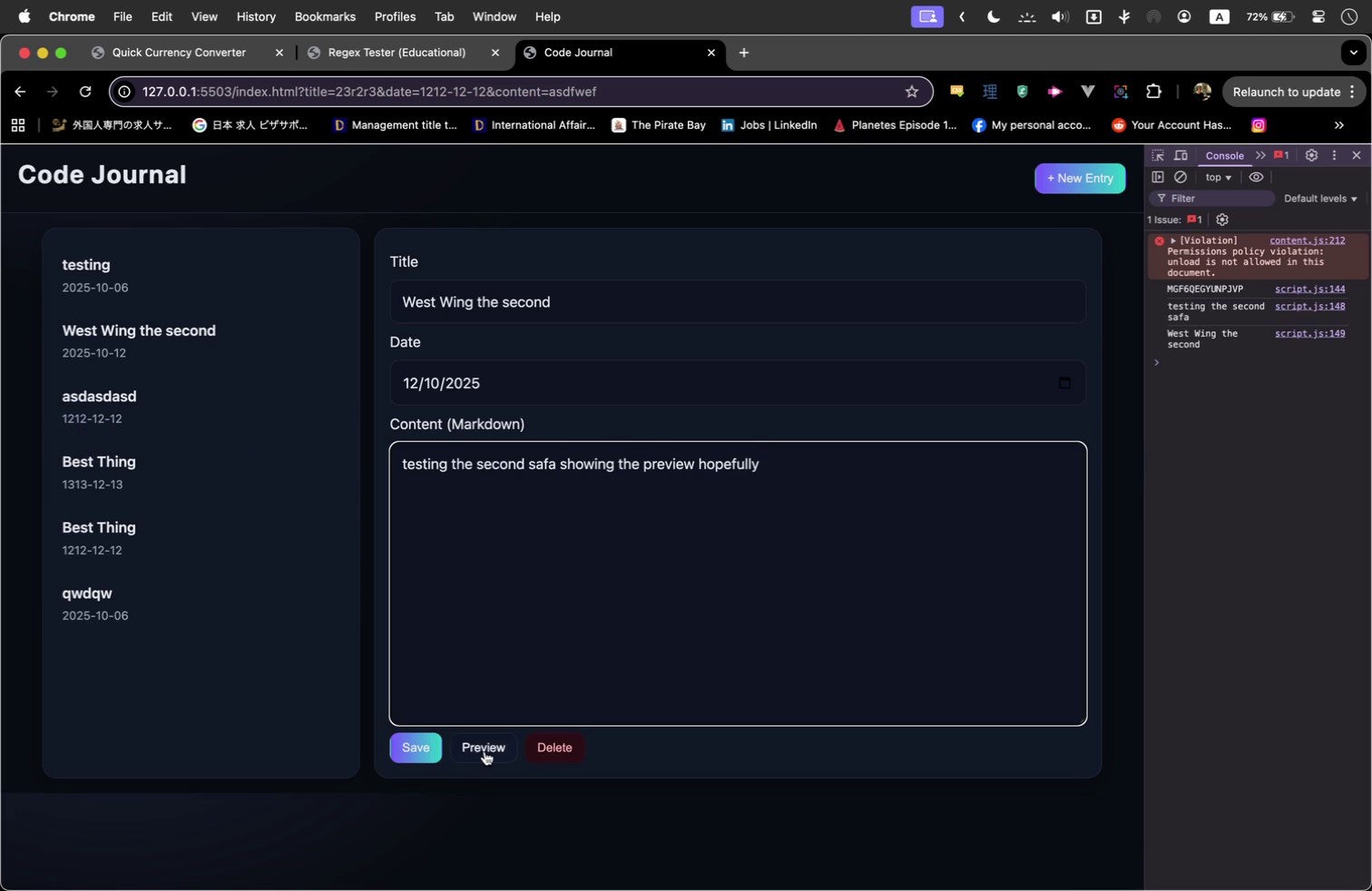 
left_click([488, 750])
 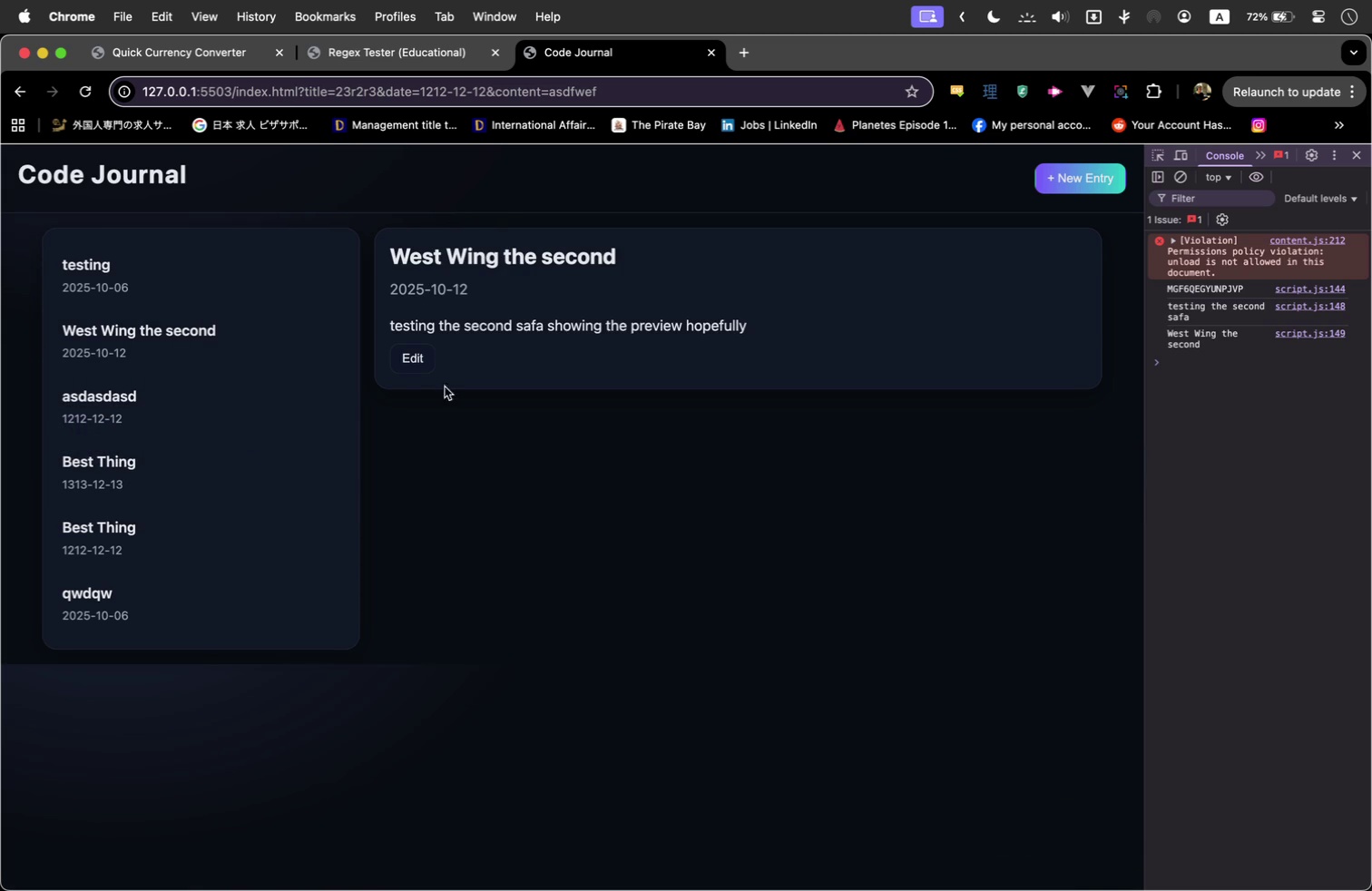 
left_click([404, 356])
 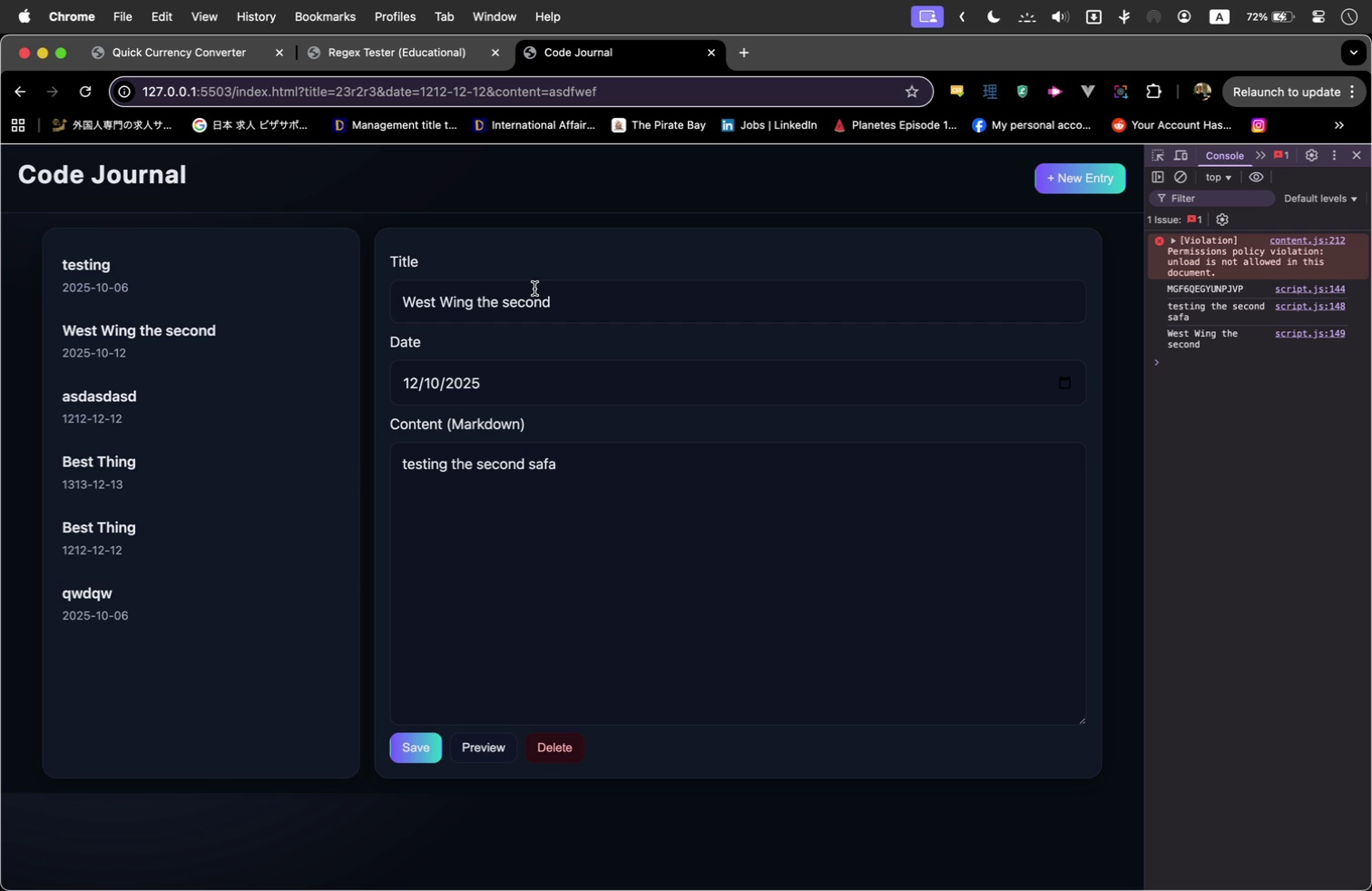 
double_click([534, 289])
 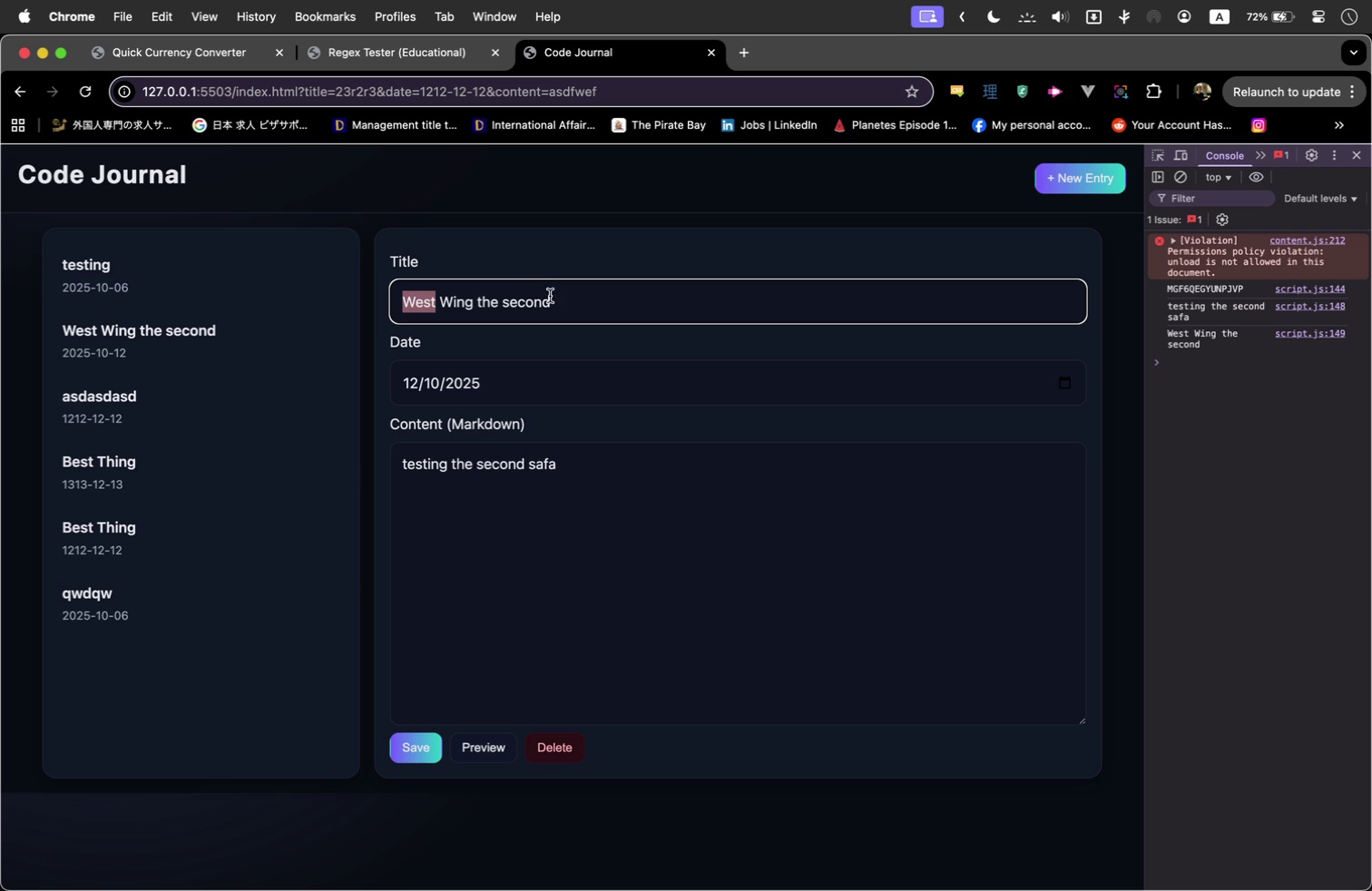 
left_click([572, 299])
 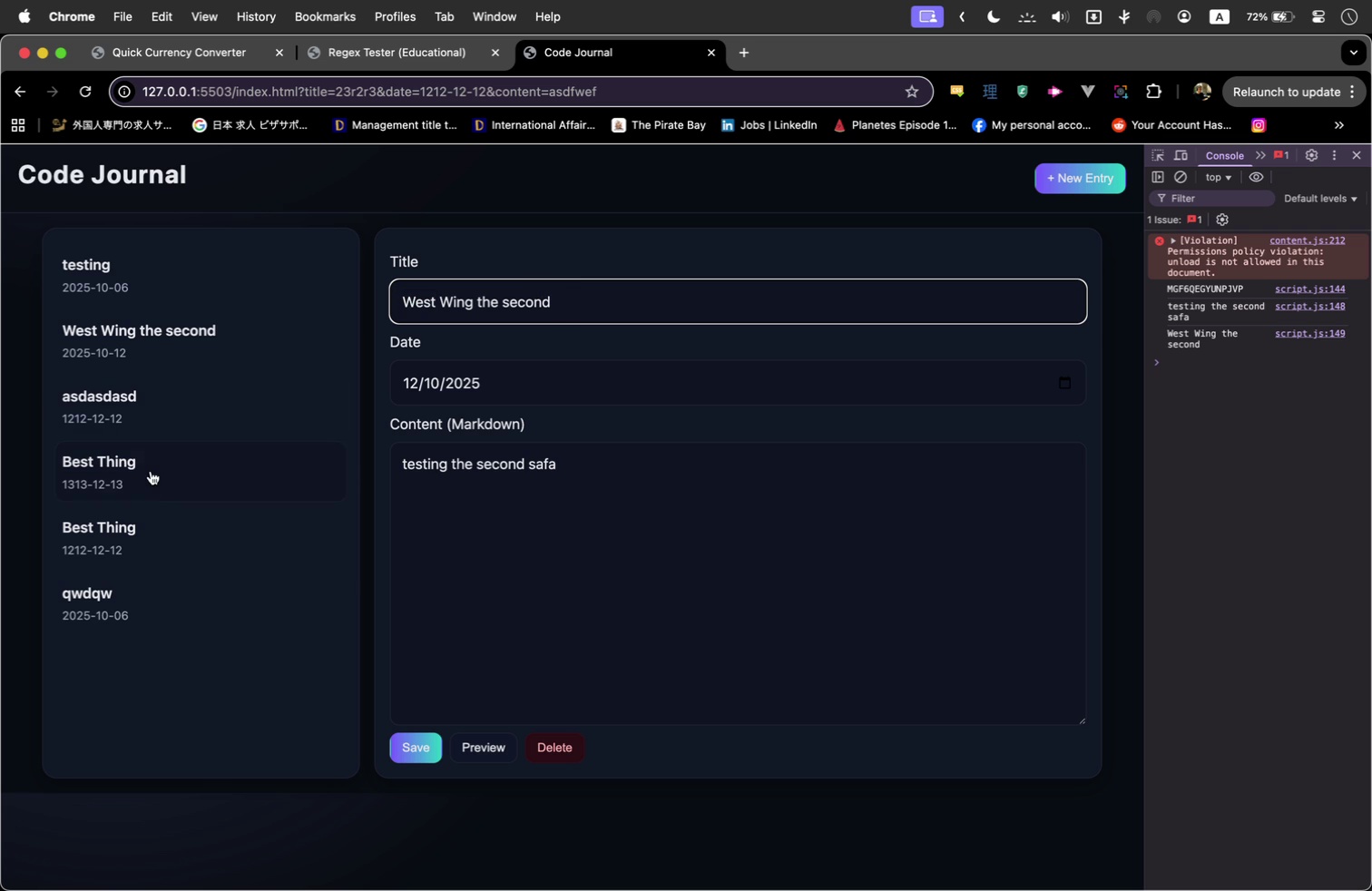 
left_click([151, 471])
 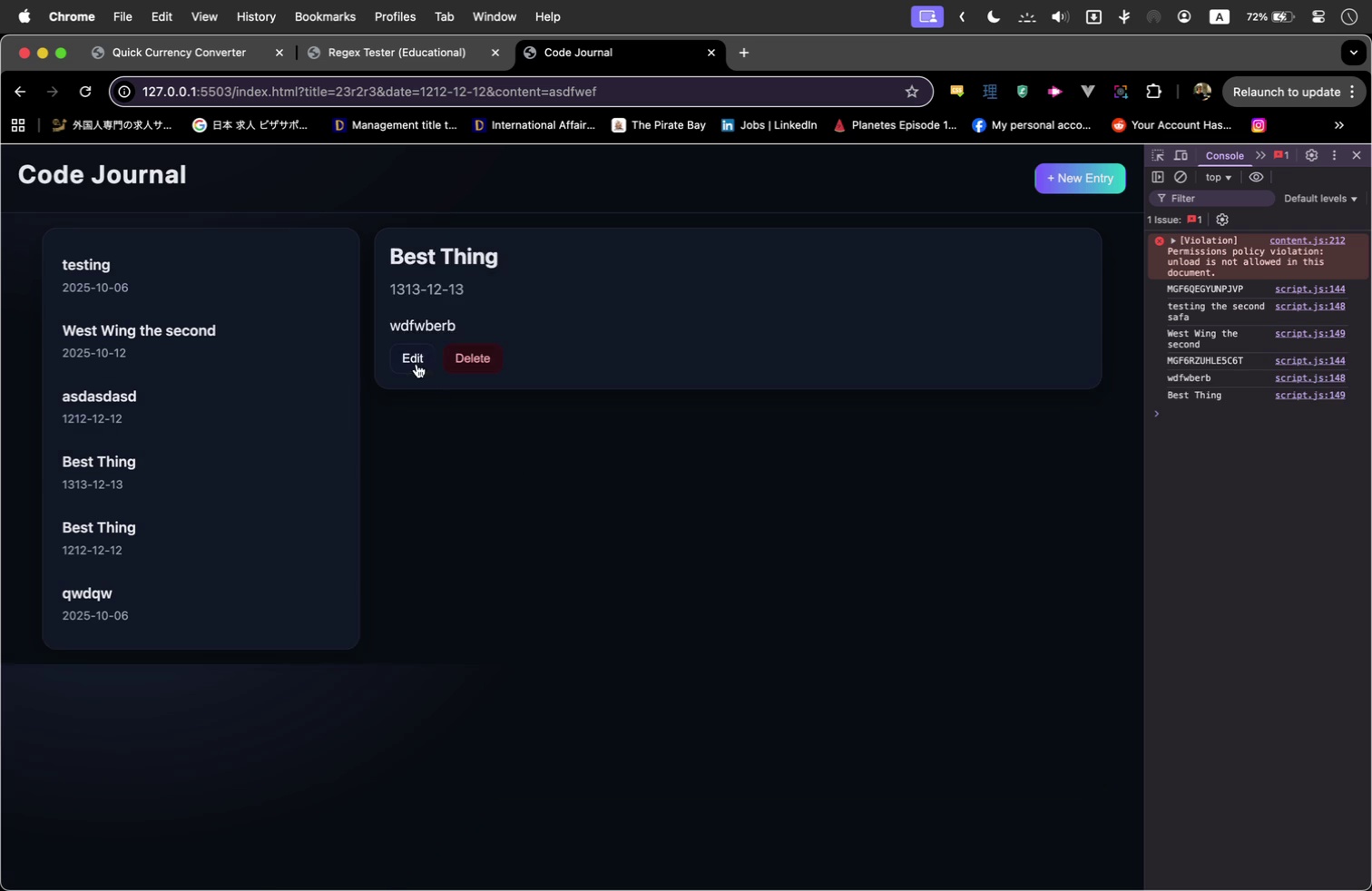 
left_click([414, 356])
 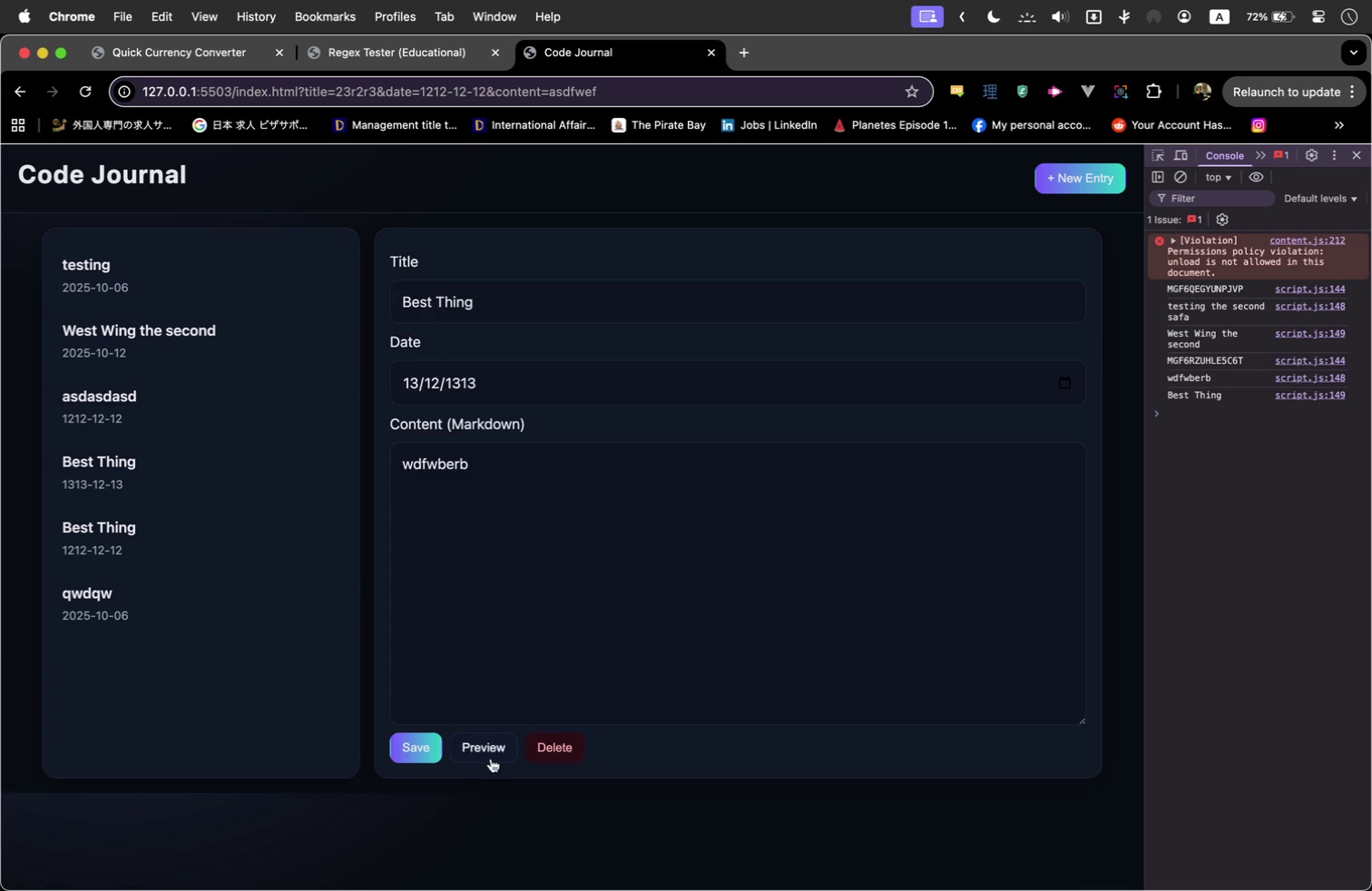 
left_click([491, 759])
 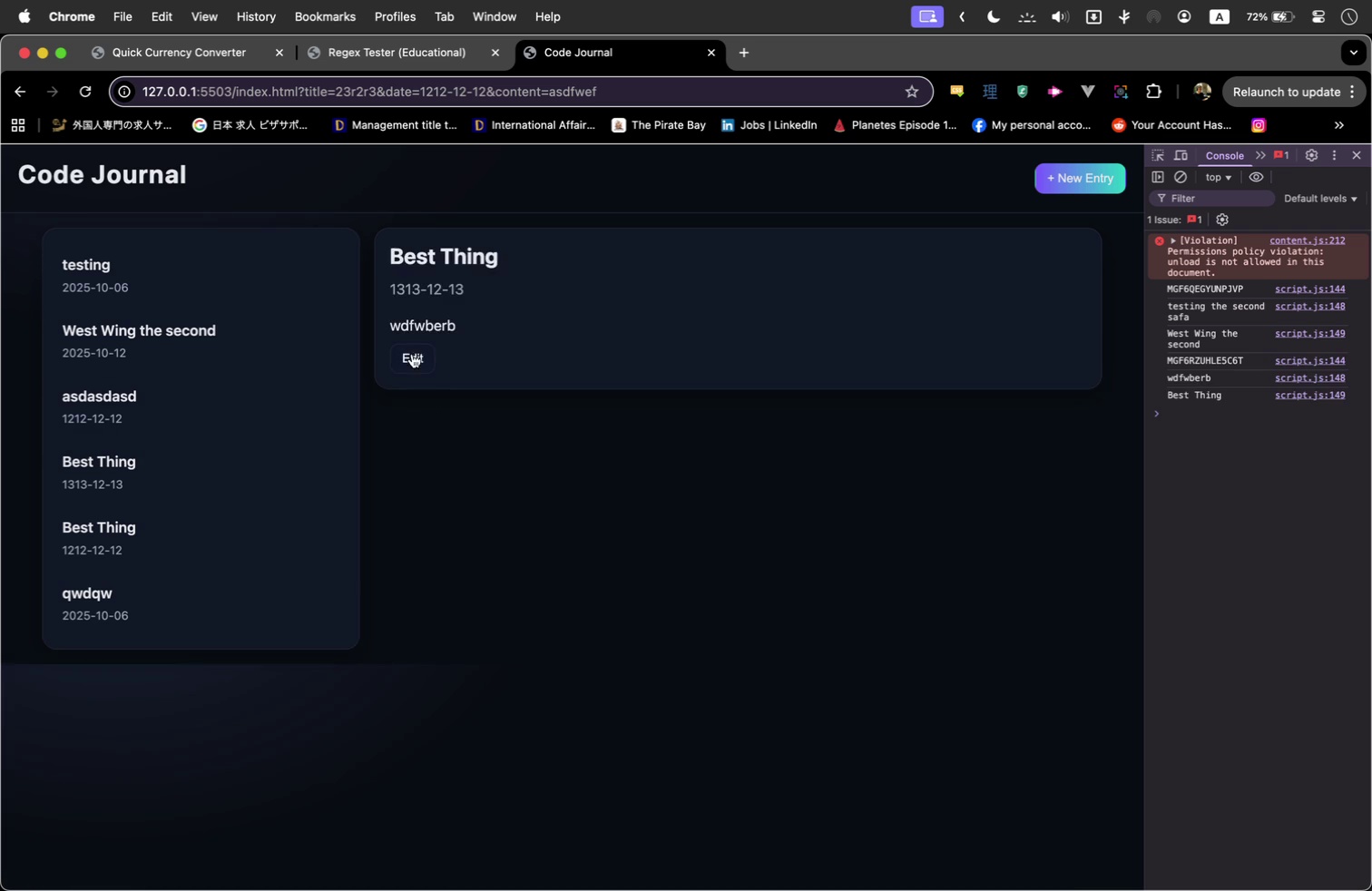 
left_click([412, 354])
 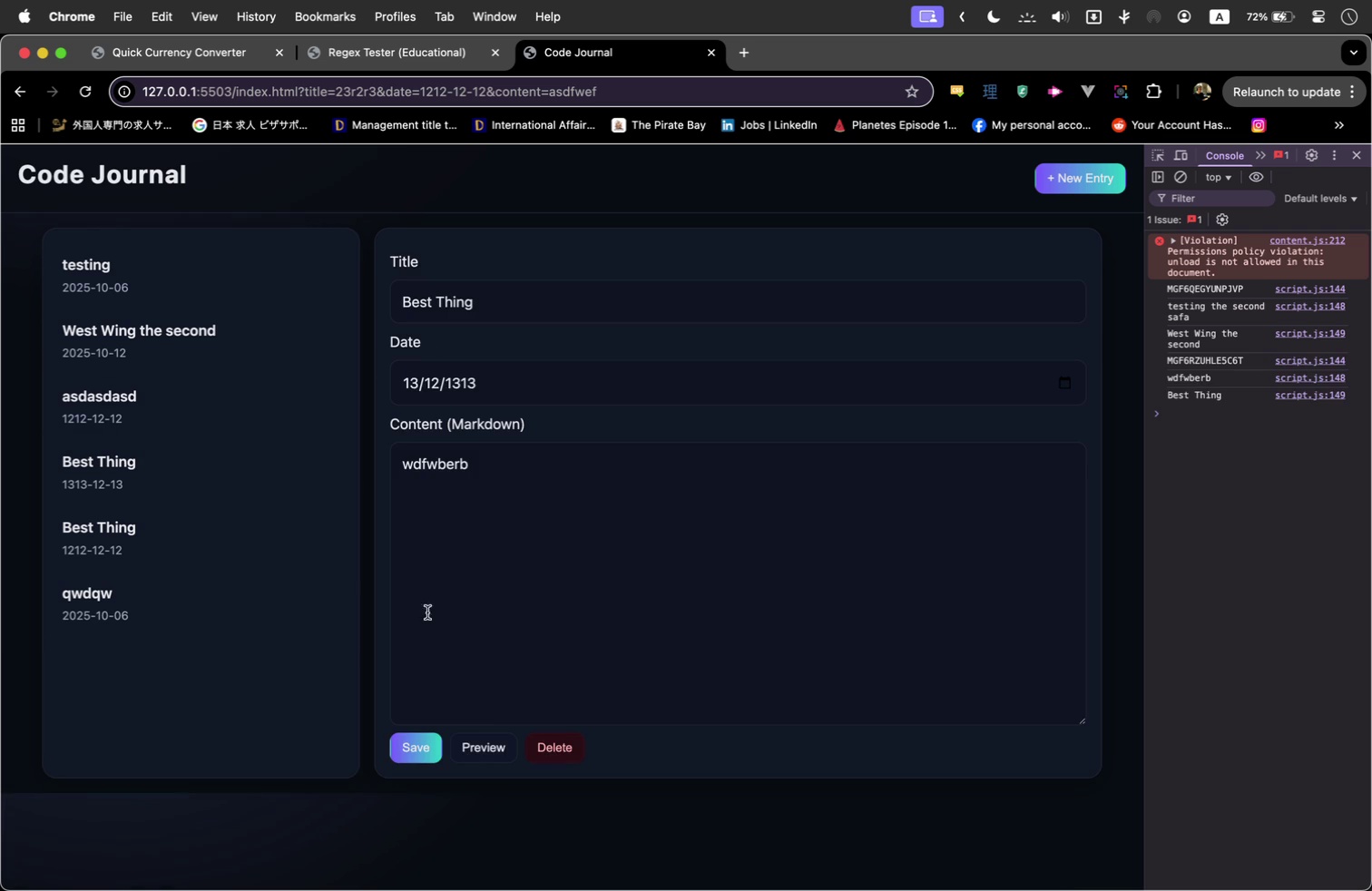 
mouse_move([464, 696])
 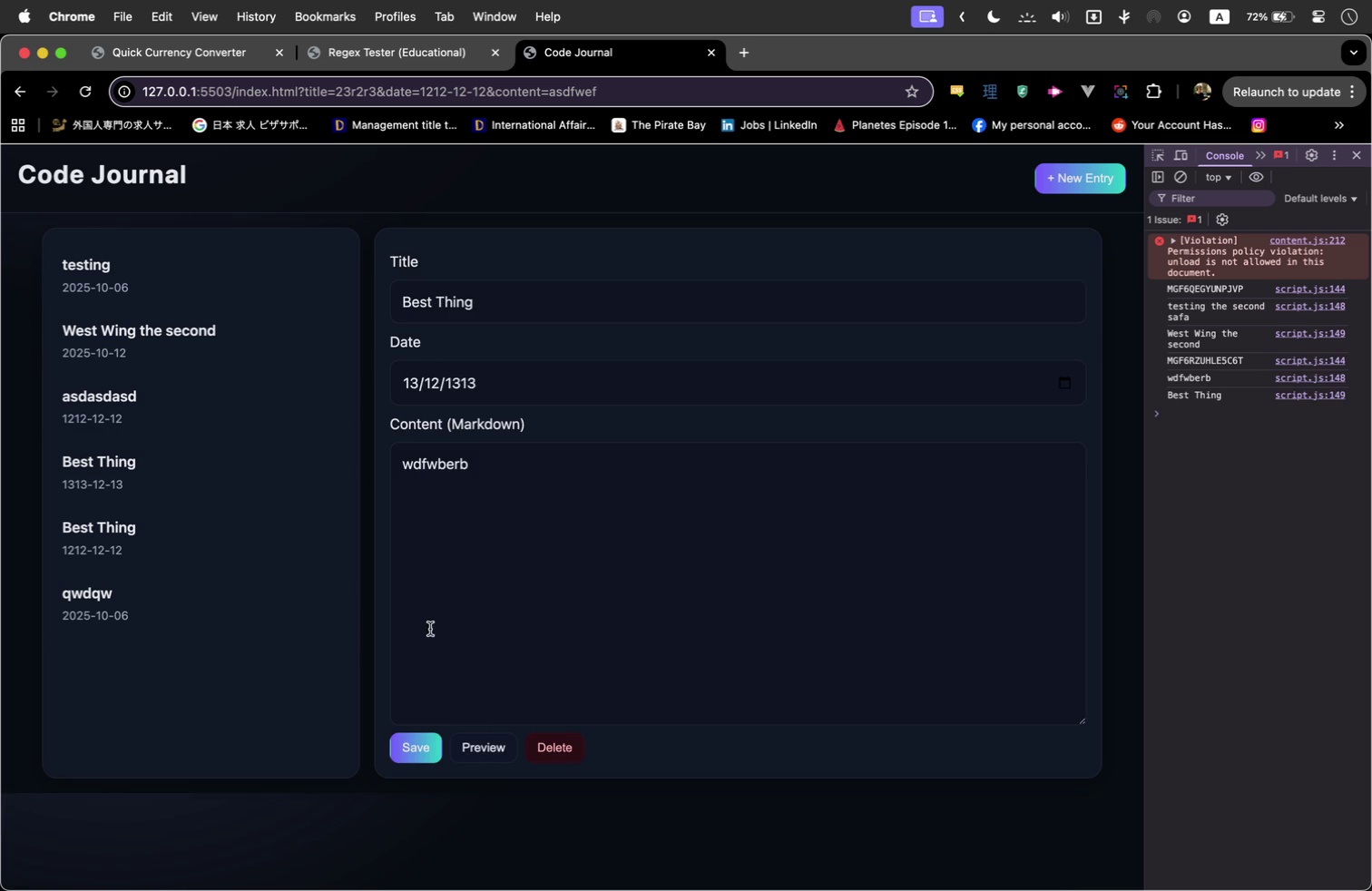 
scroll: coordinate [444, 585], scroll_direction: down, amount: 1.0
 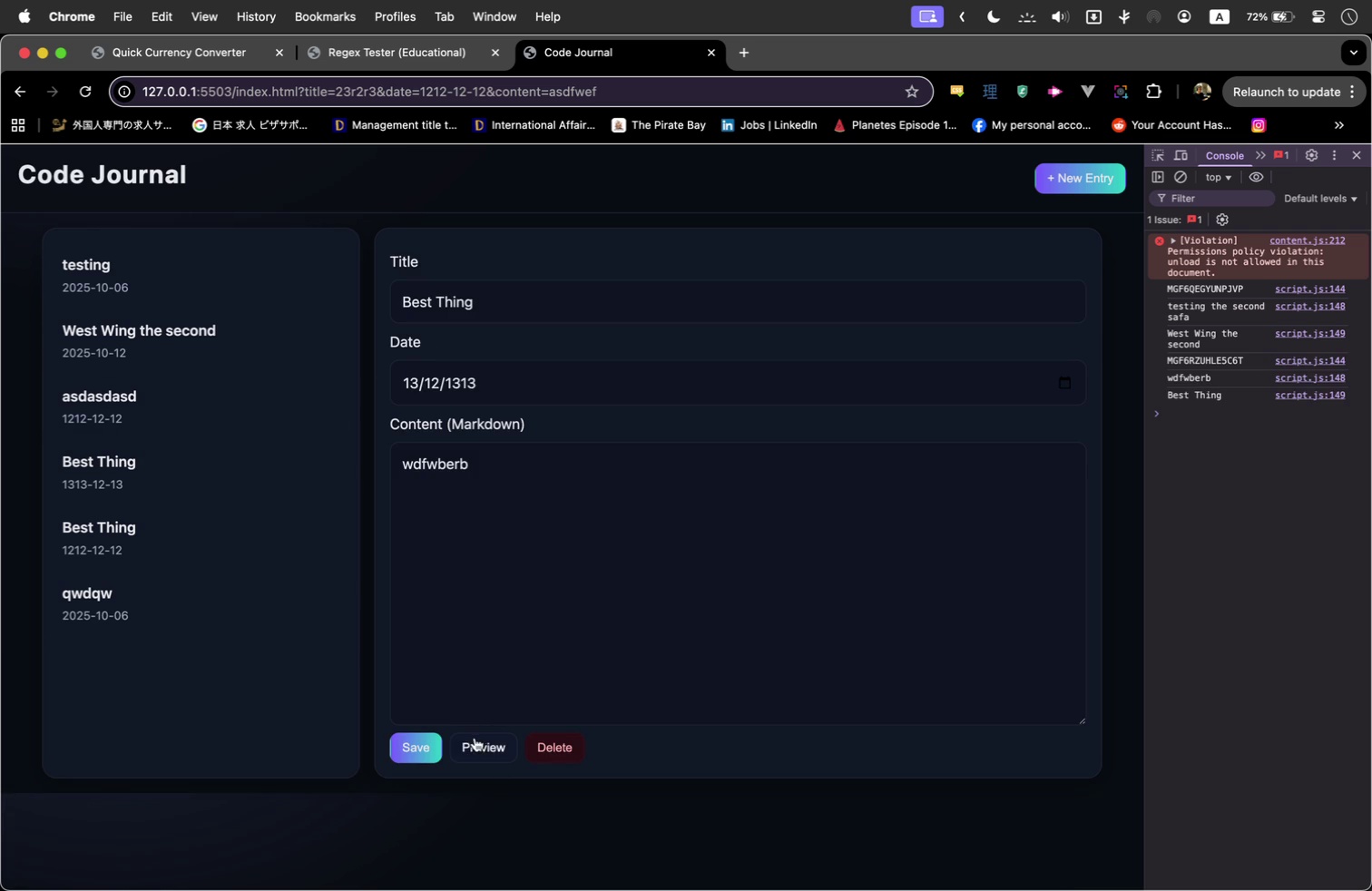 
left_click([474, 739])
 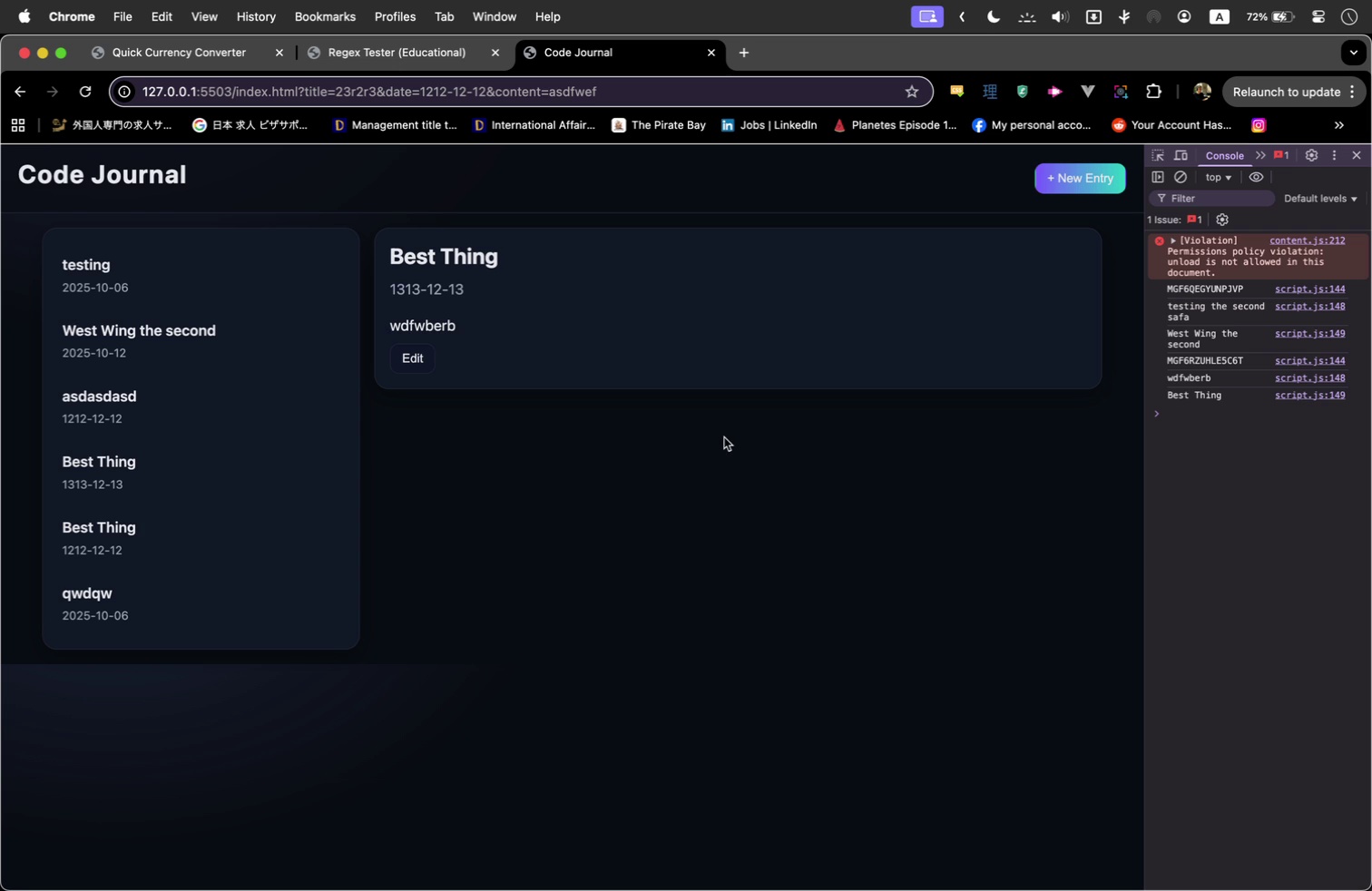 
left_click([223, 437])
 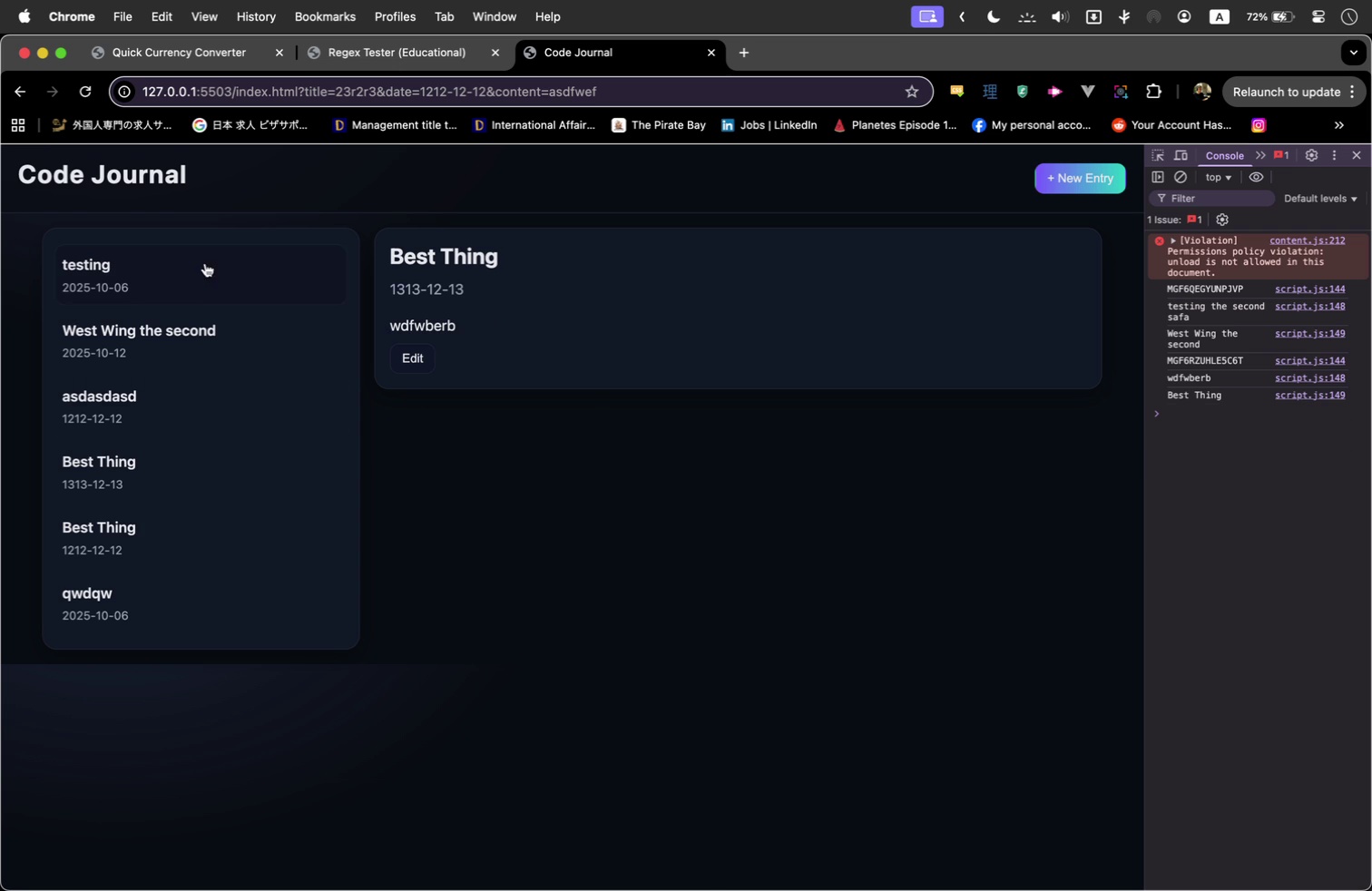 
double_click([205, 263])
 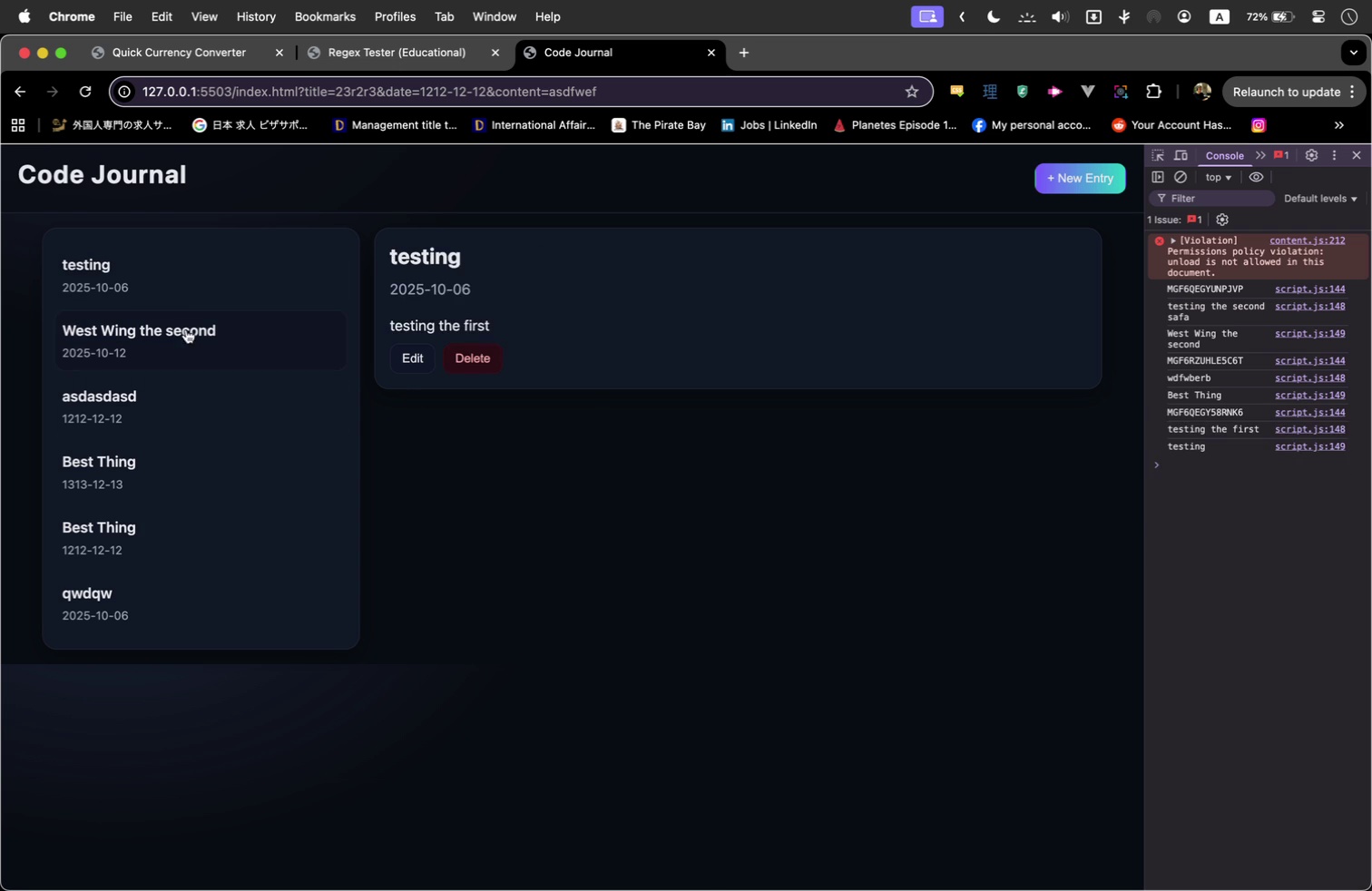 
triple_click([186, 329])
 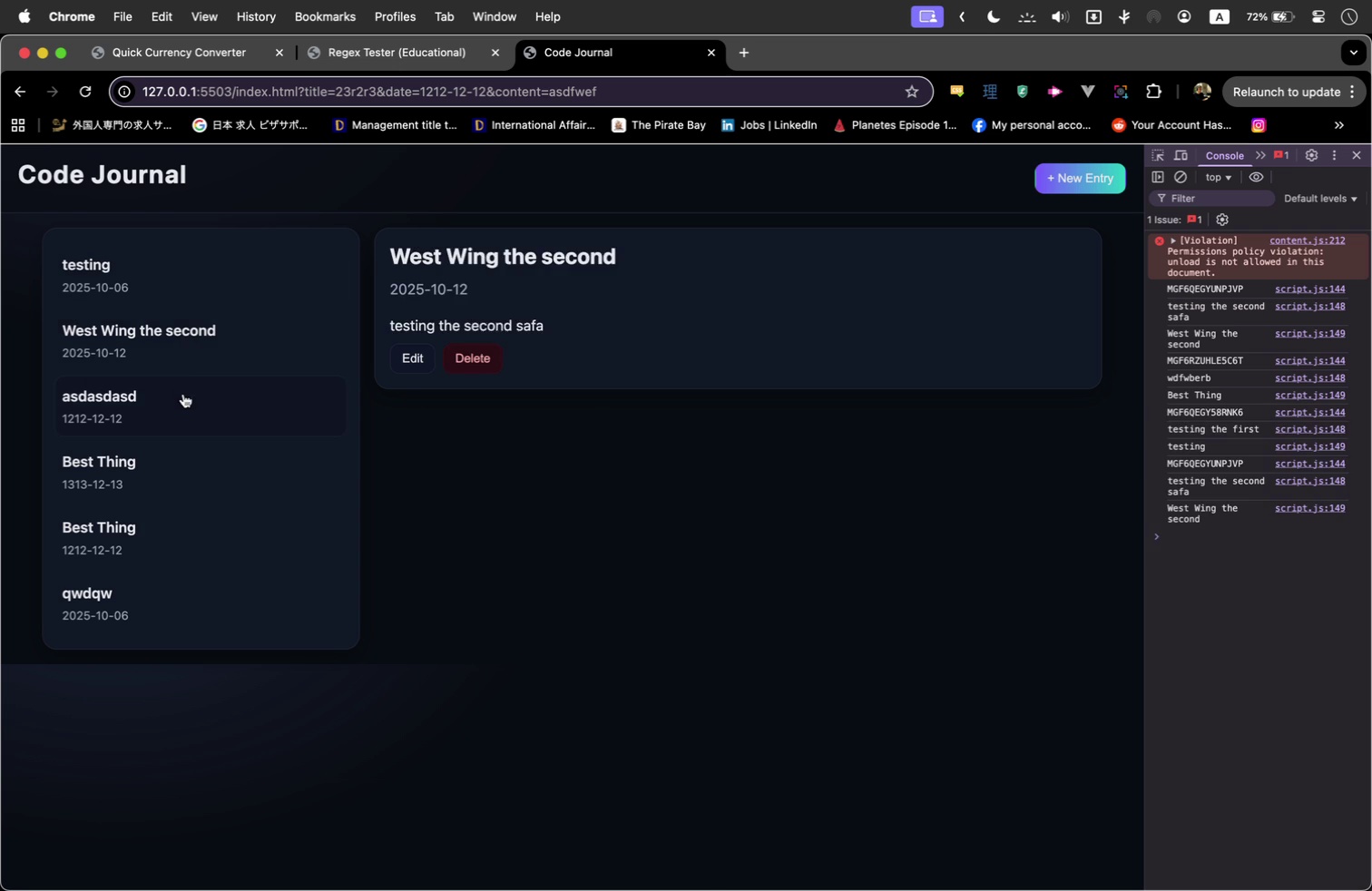 
triple_click([183, 394])
 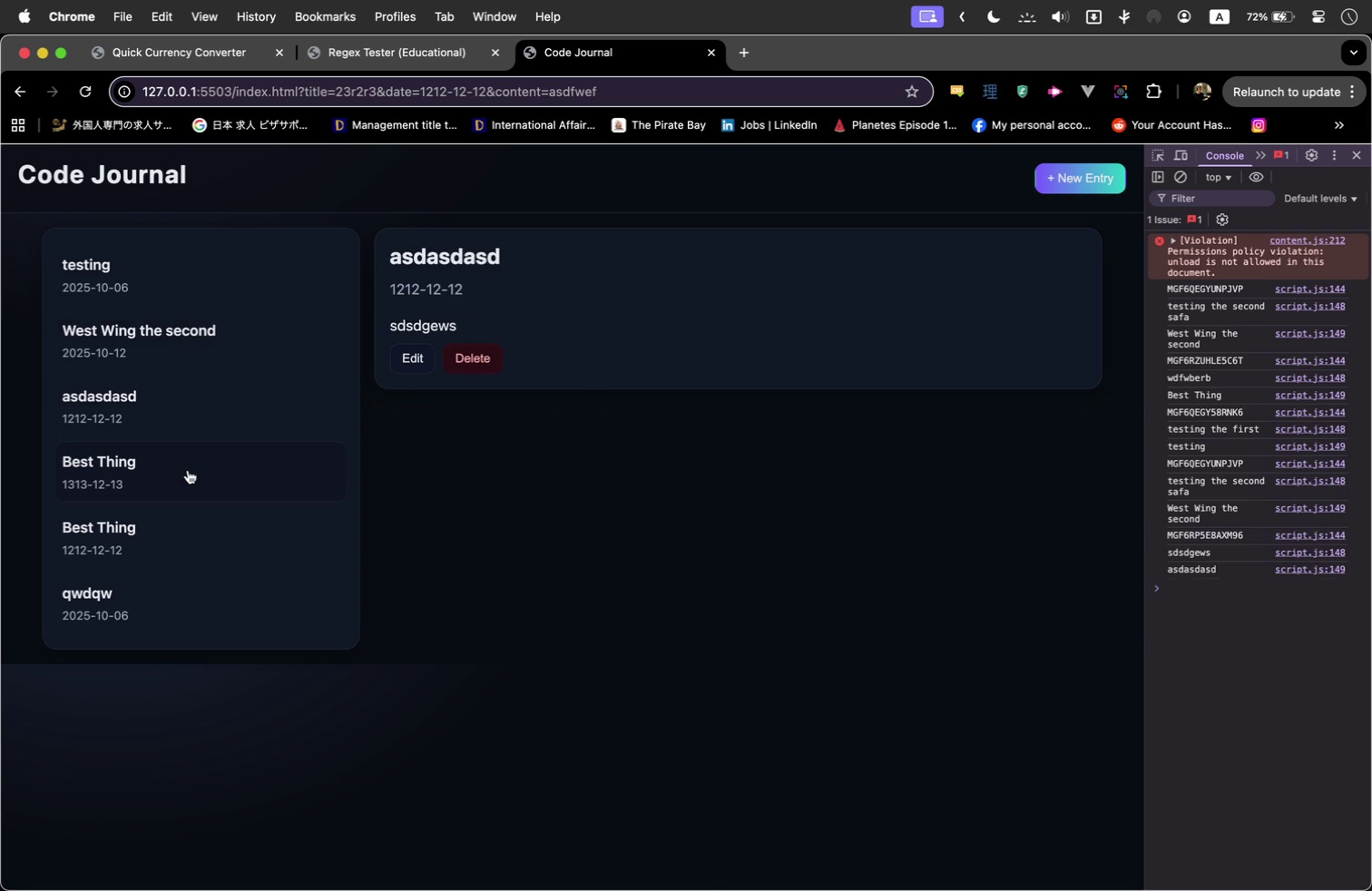 
triple_click([188, 470])
 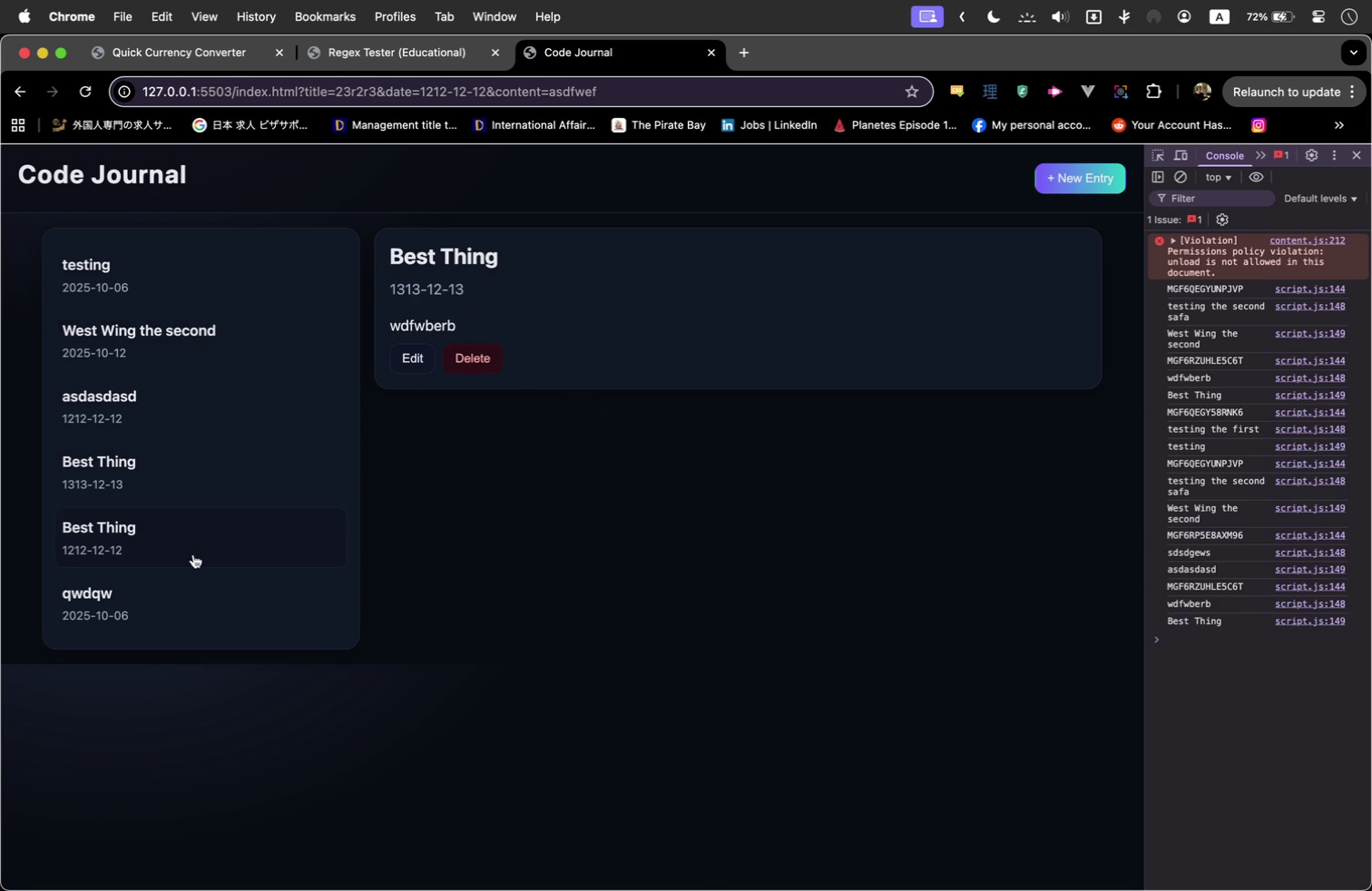 
triple_click([193, 554])
 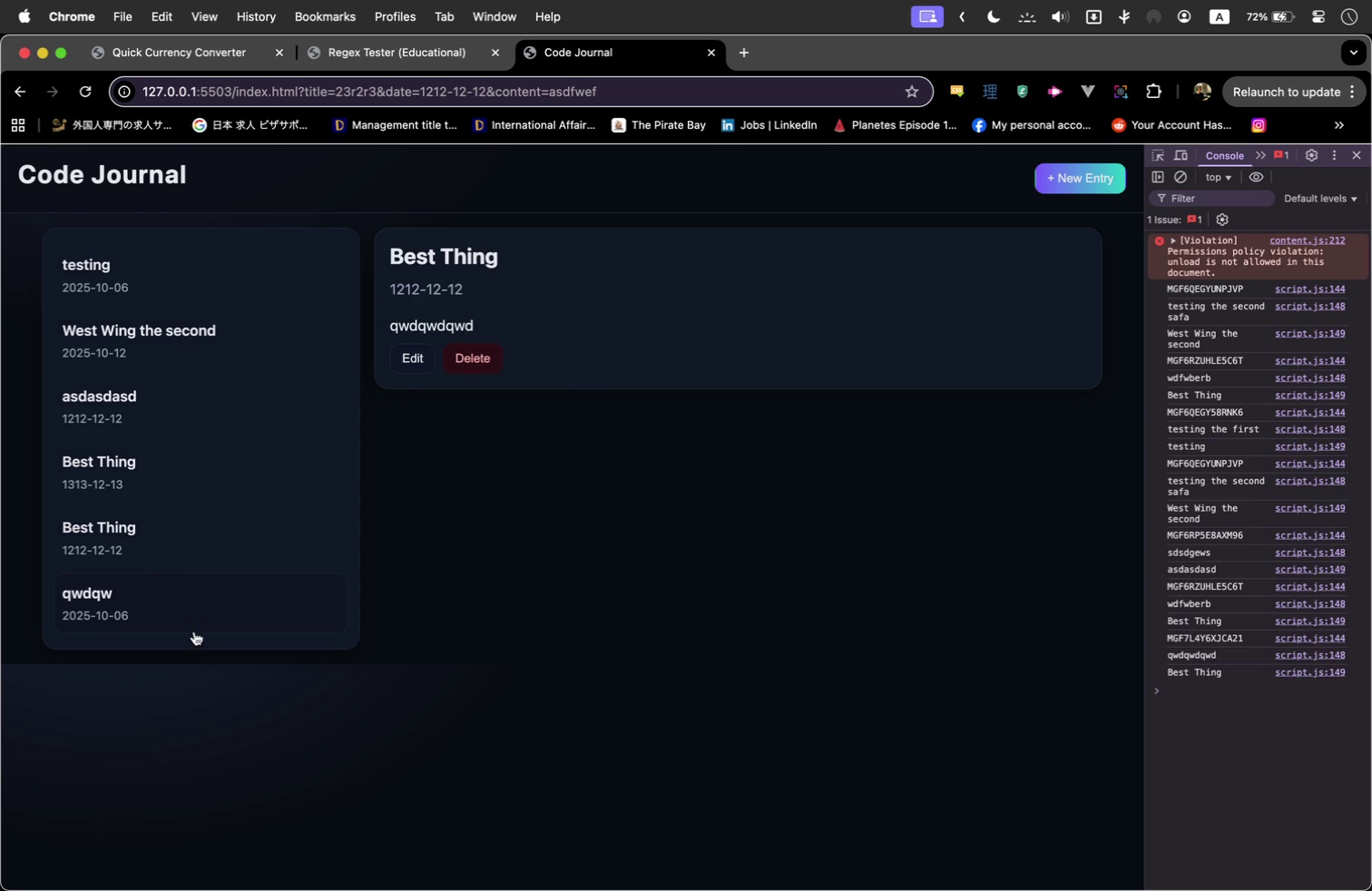 
triple_click([194, 632])
 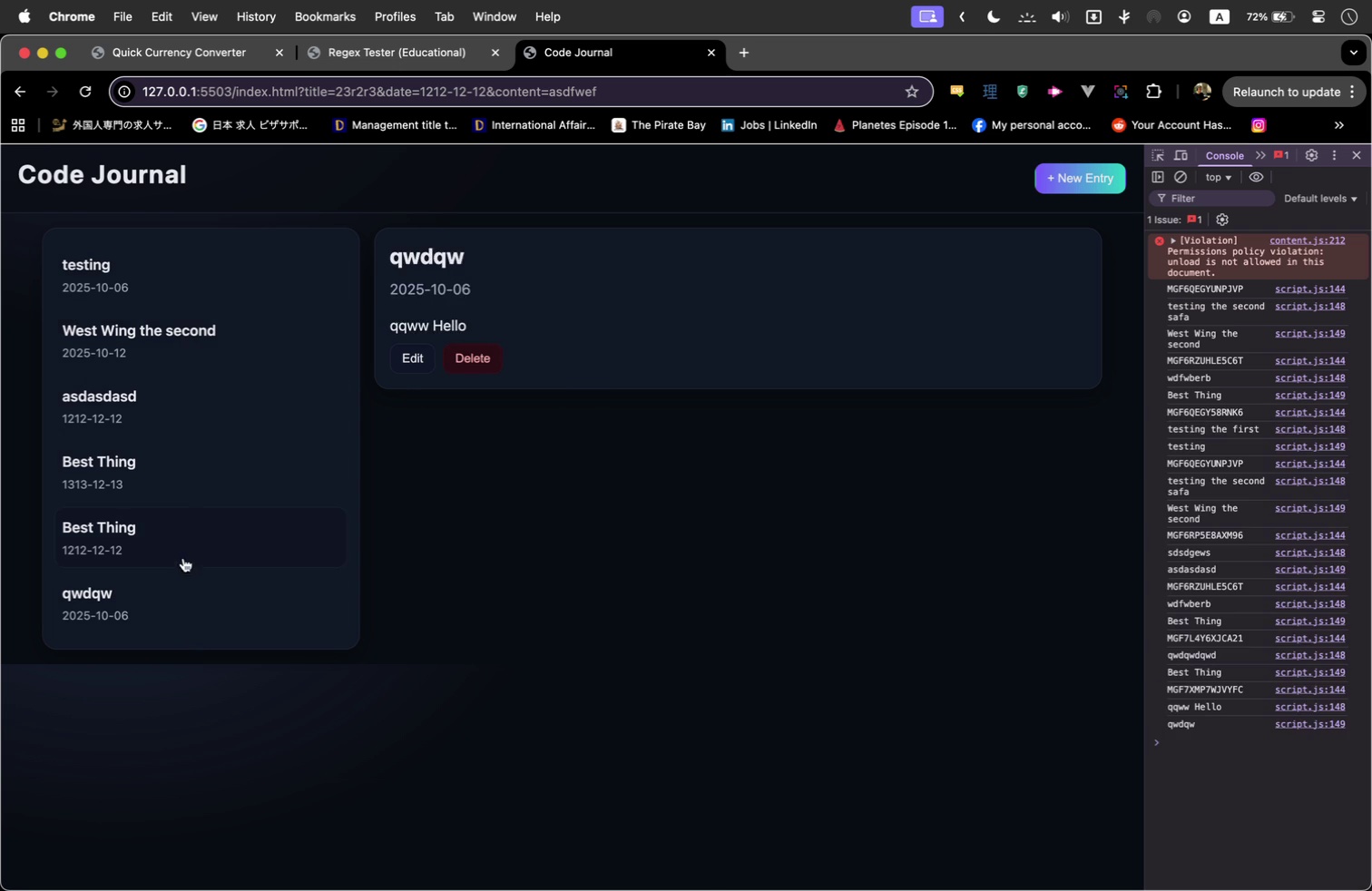 
triple_click([183, 558])
 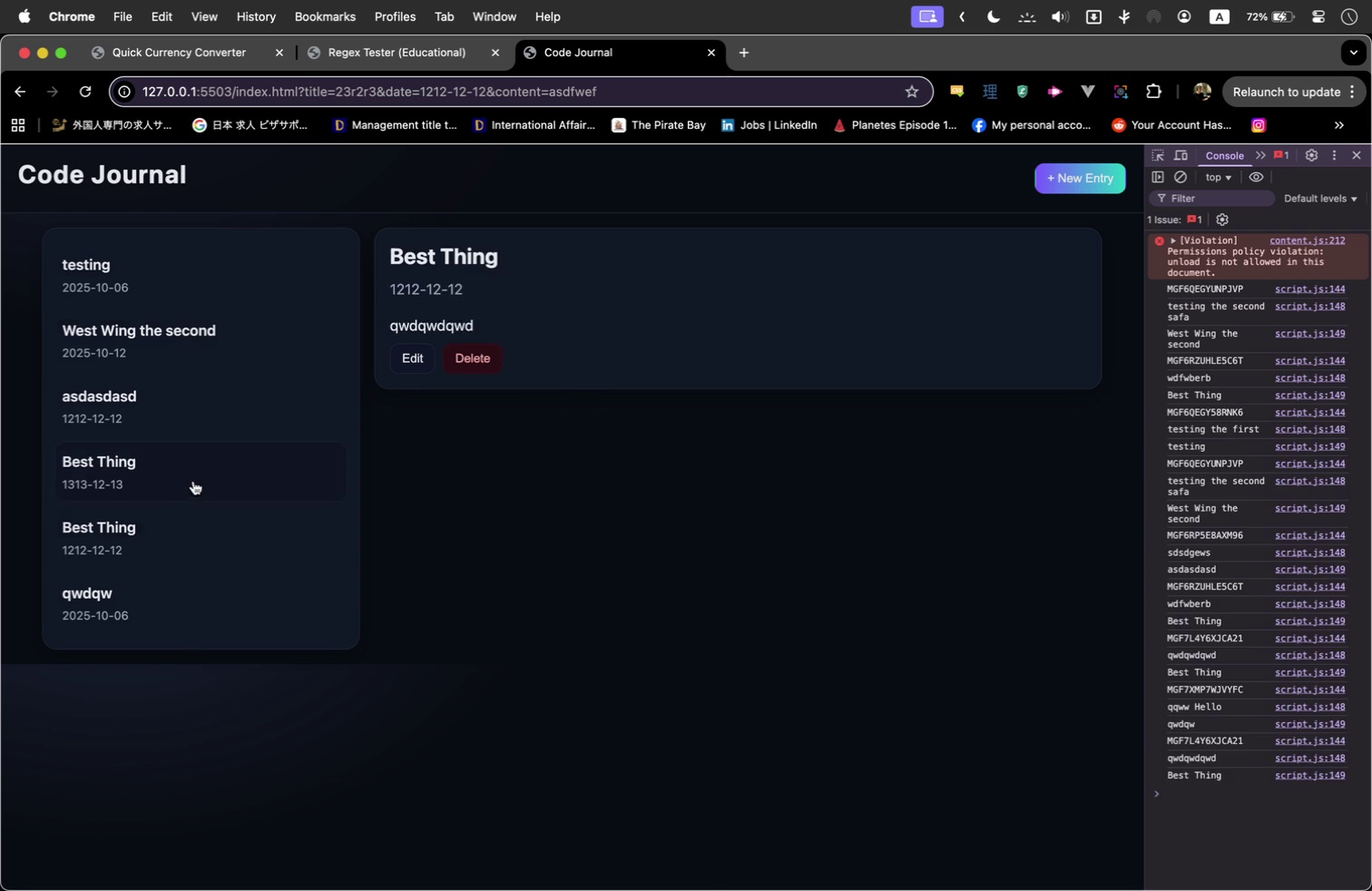 
triple_click([193, 481])
 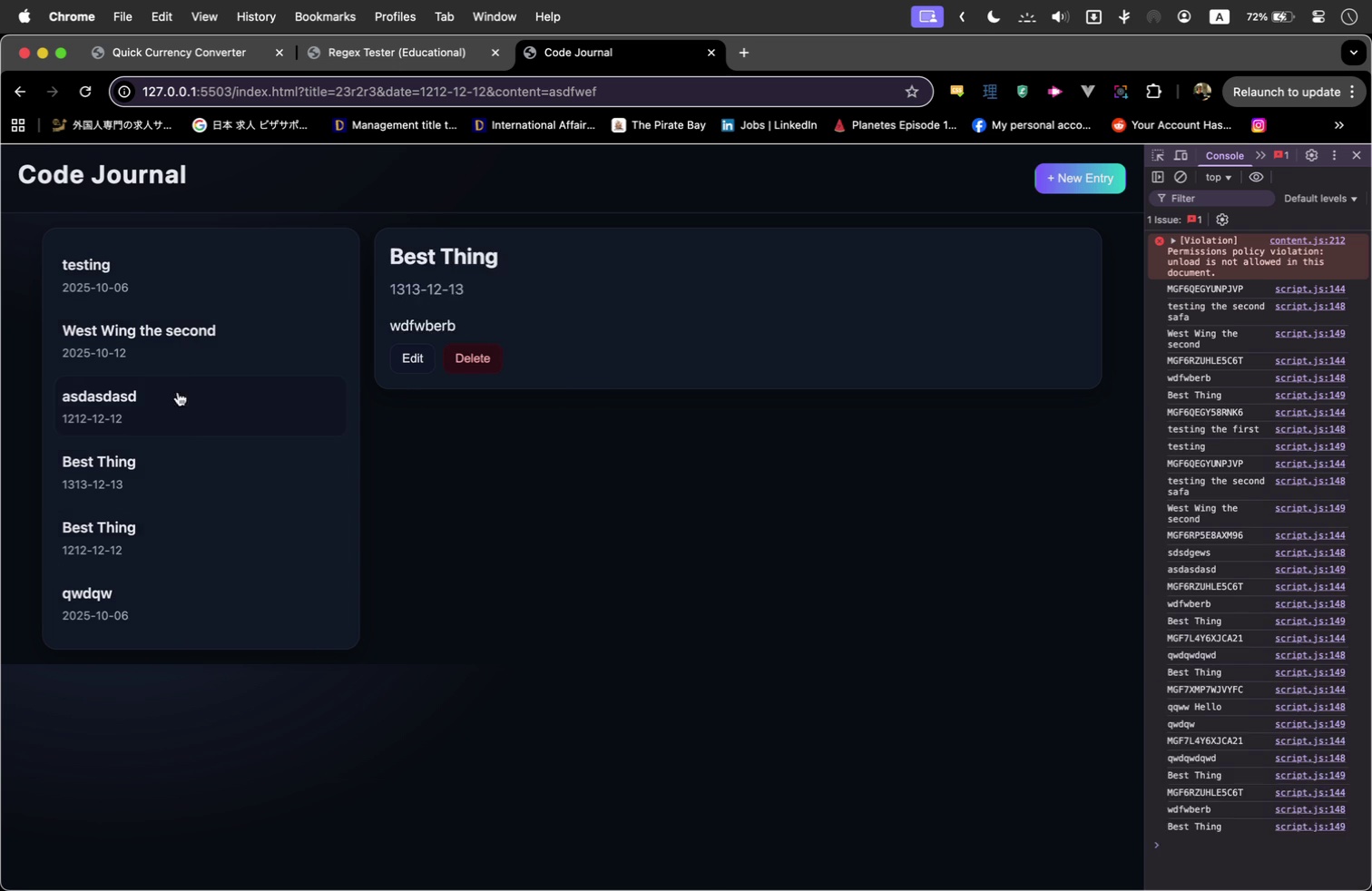 
triple_click([178, 392])
 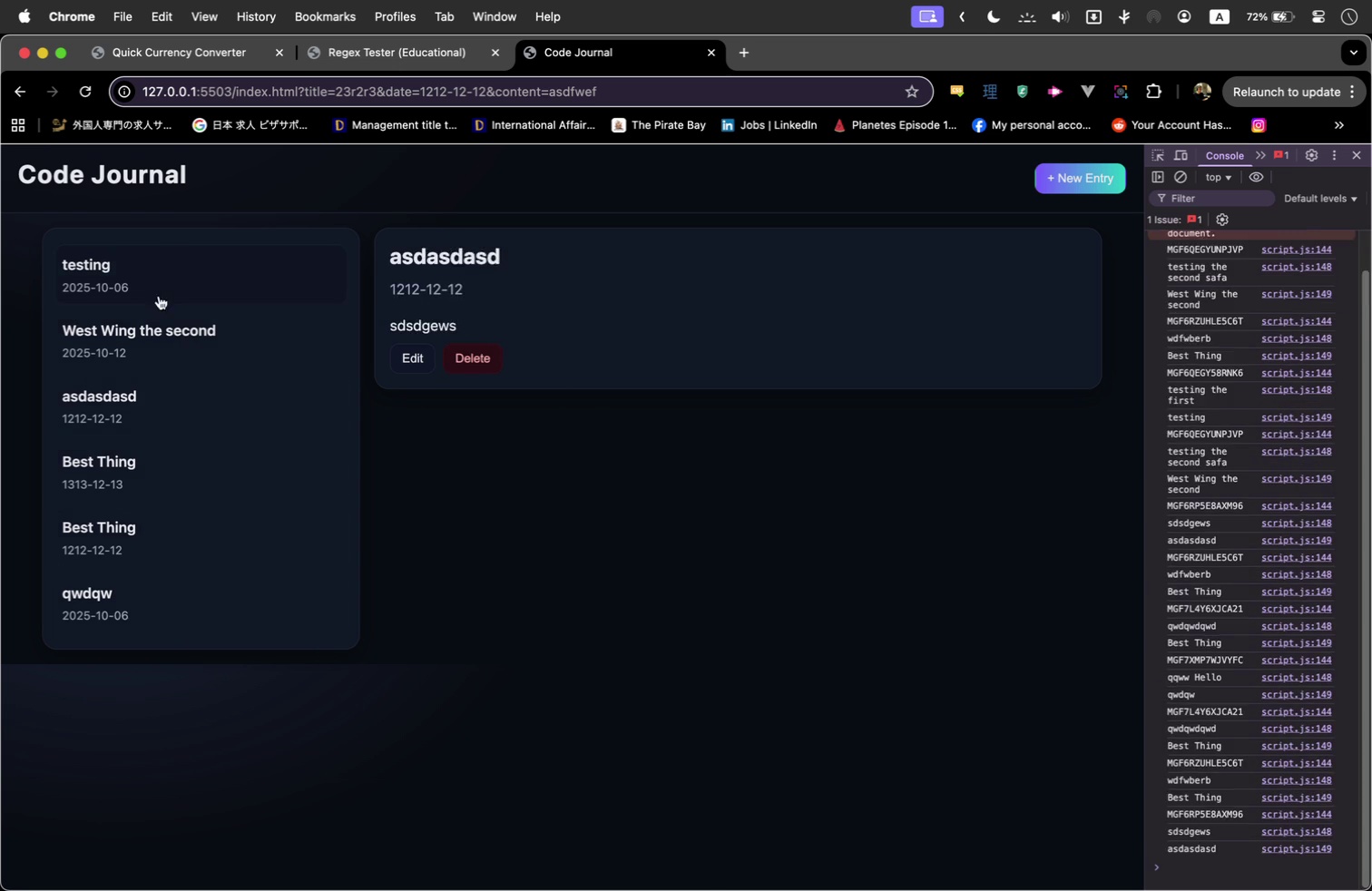 
triple_click([159, 296])